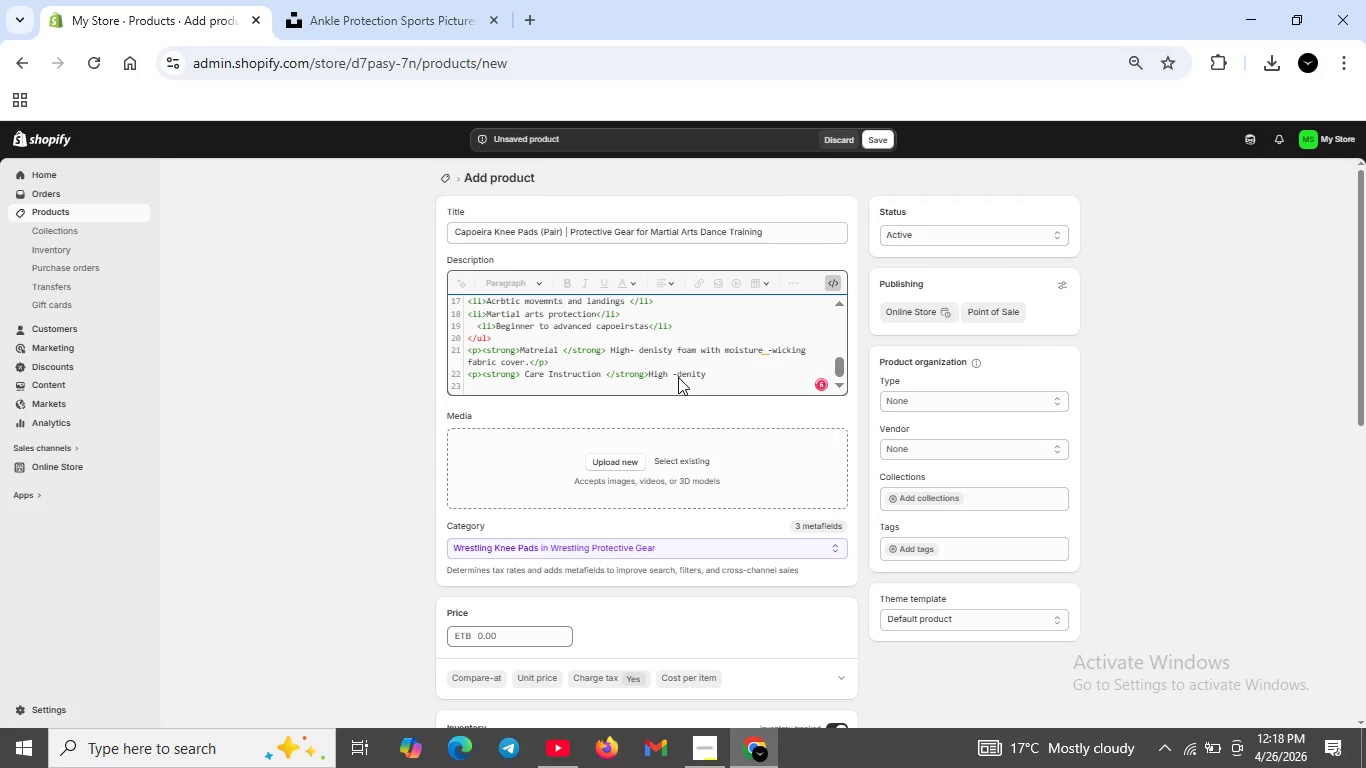 
key(Backspace)
 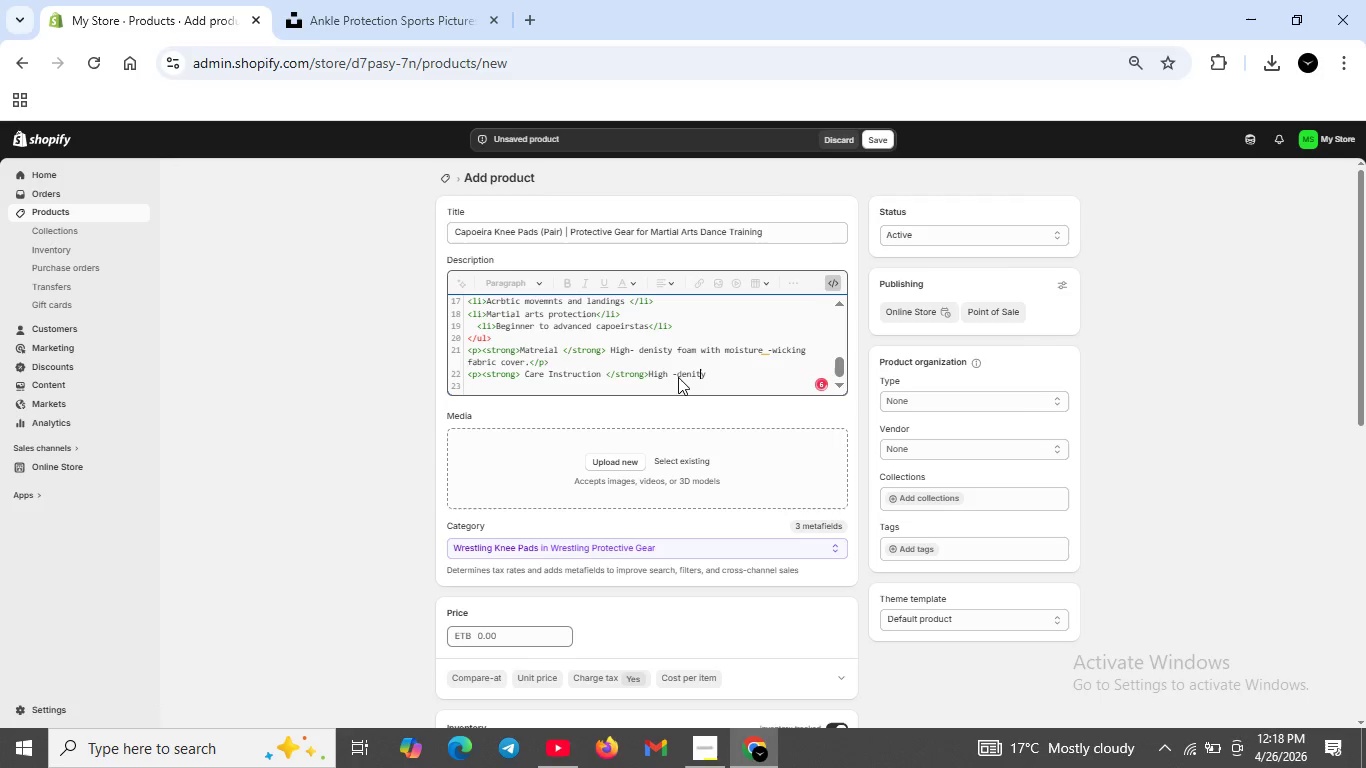 
key(Backspace)
 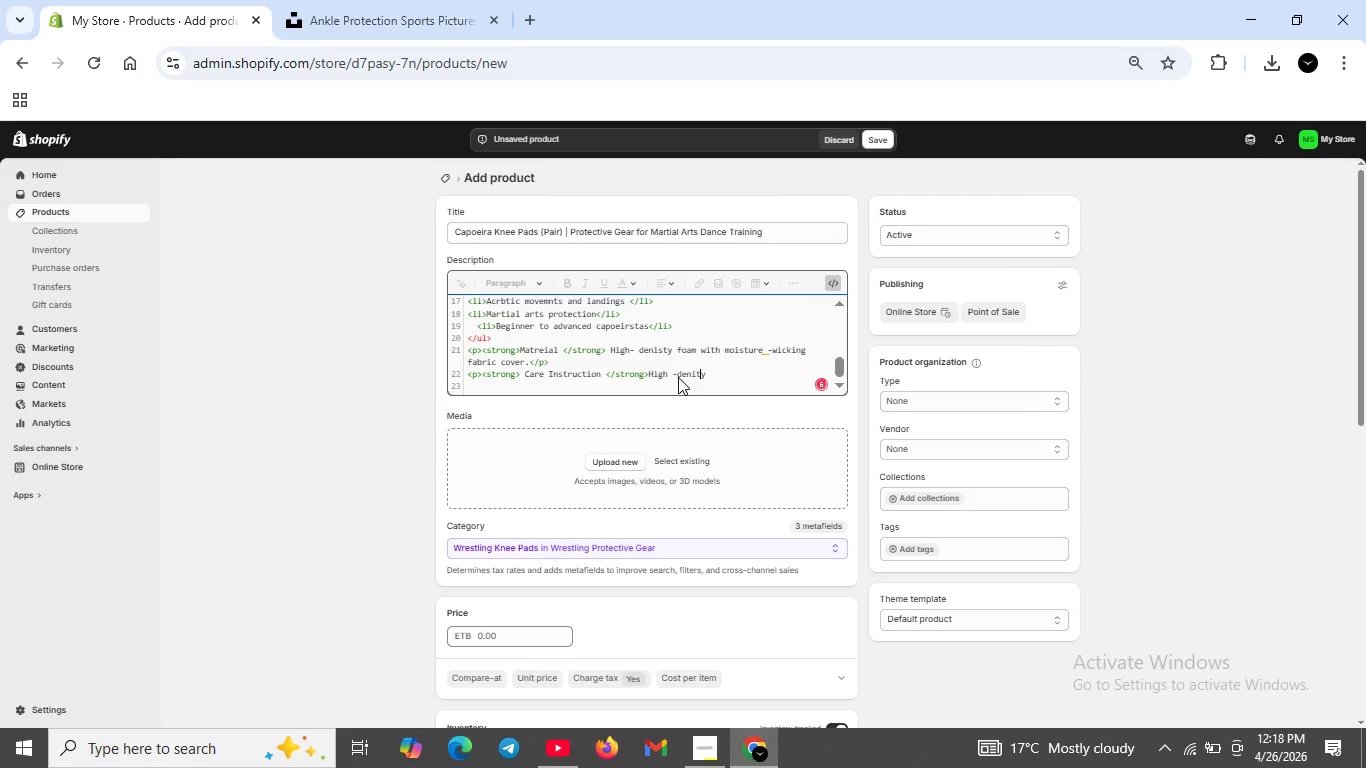 
key(Backspace)
 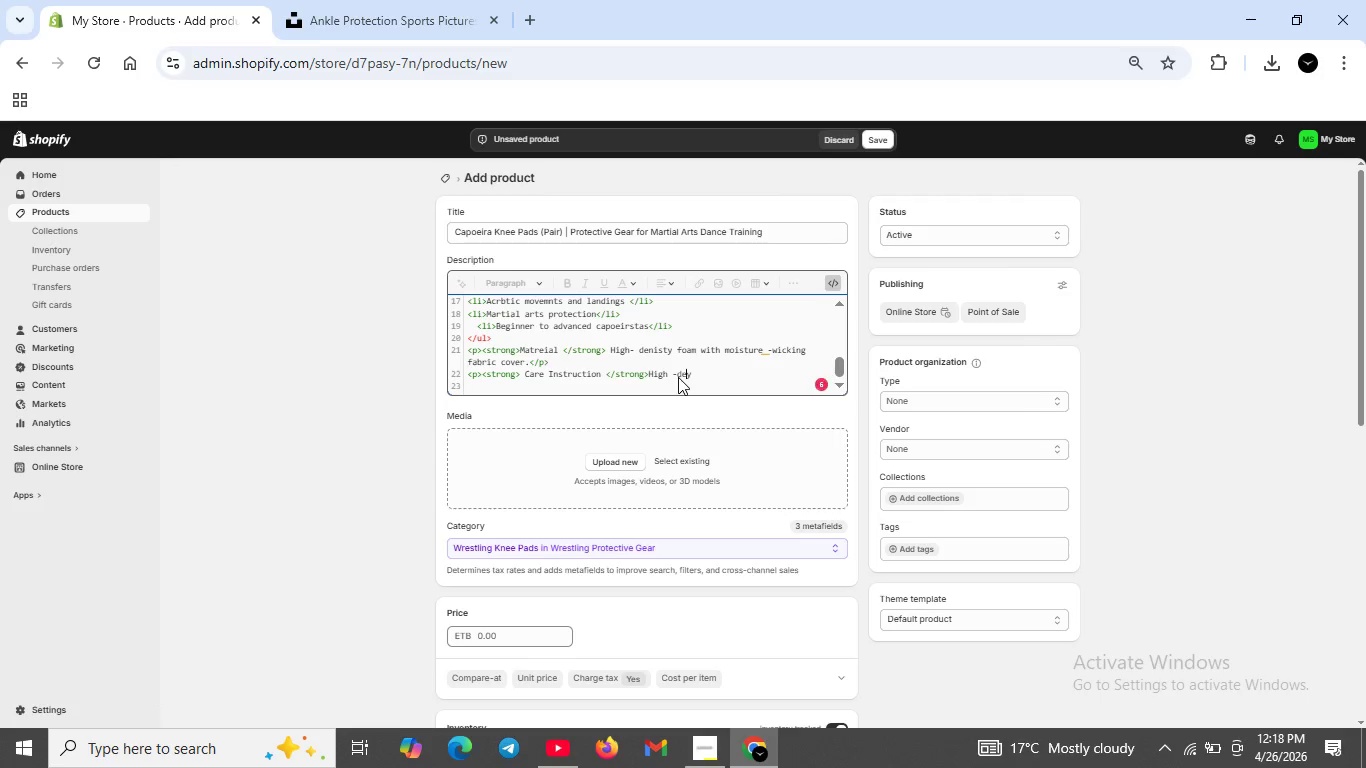 
key(ArrowRight)
 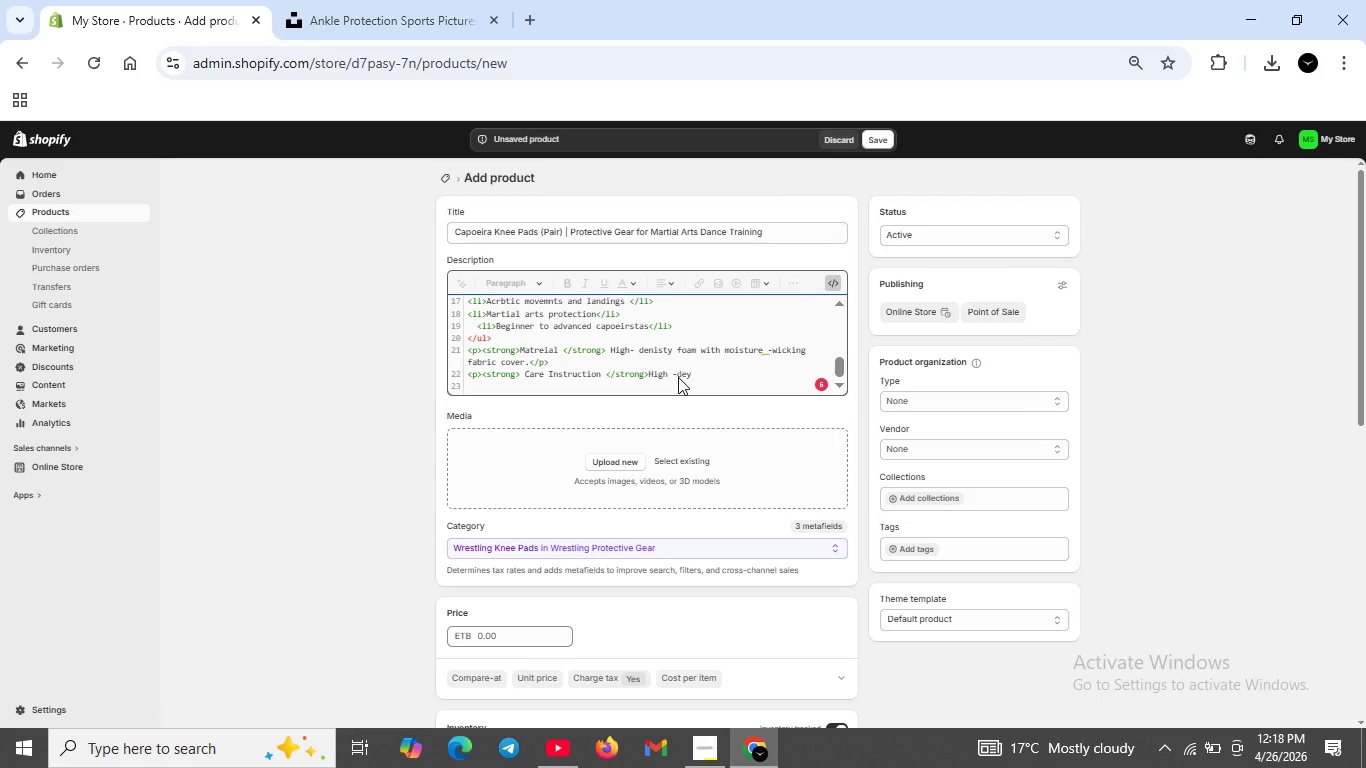 
key(Backspace)
type(nsity )
 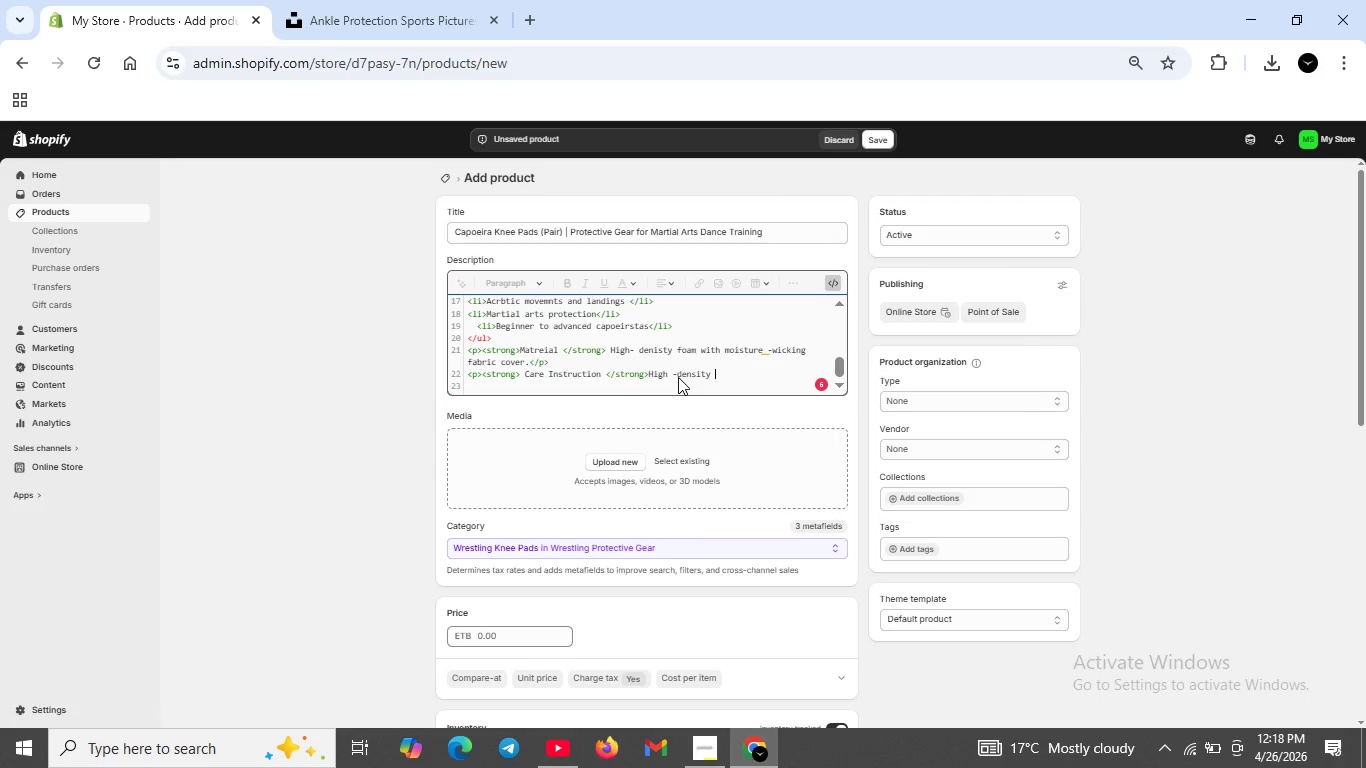 
type(foam with moisty)
key(Backspace)
type(ure )
 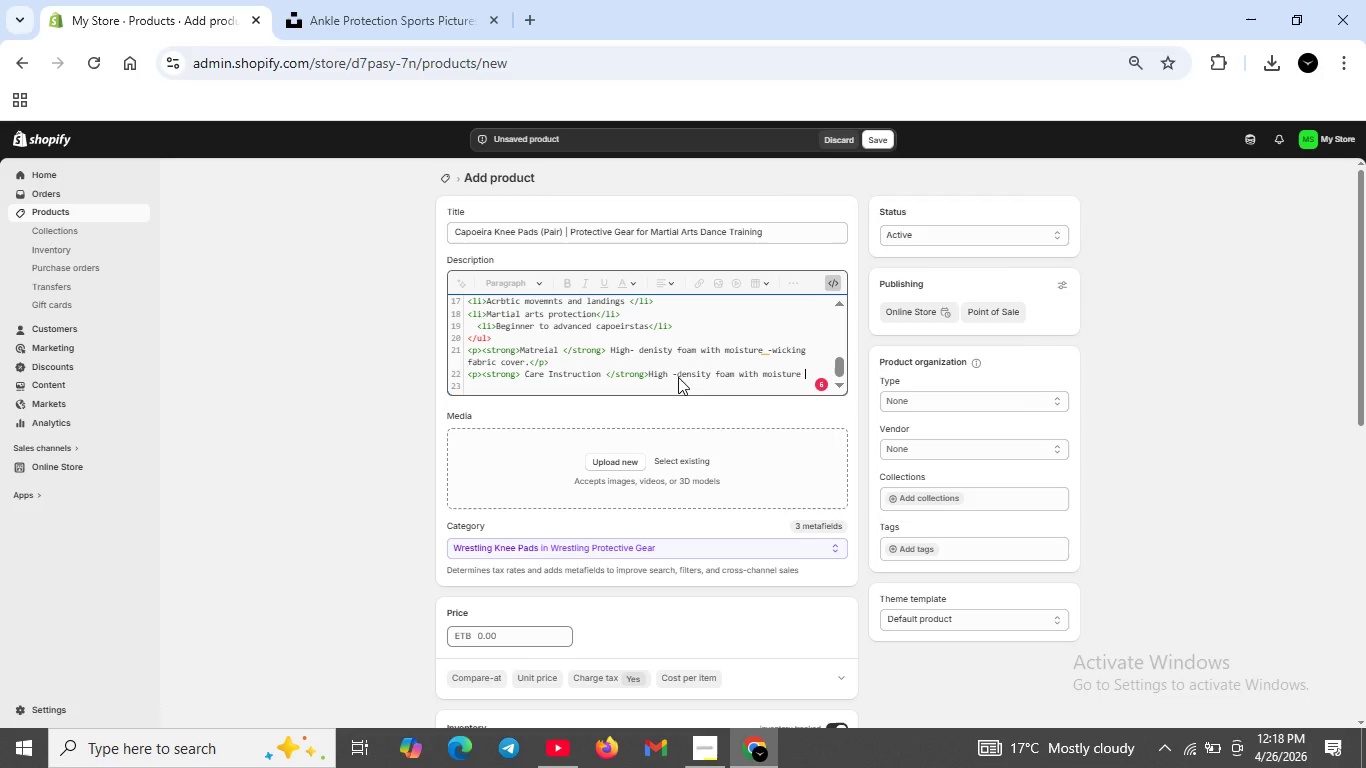 
type(-wicking fabric cover<.p>)
 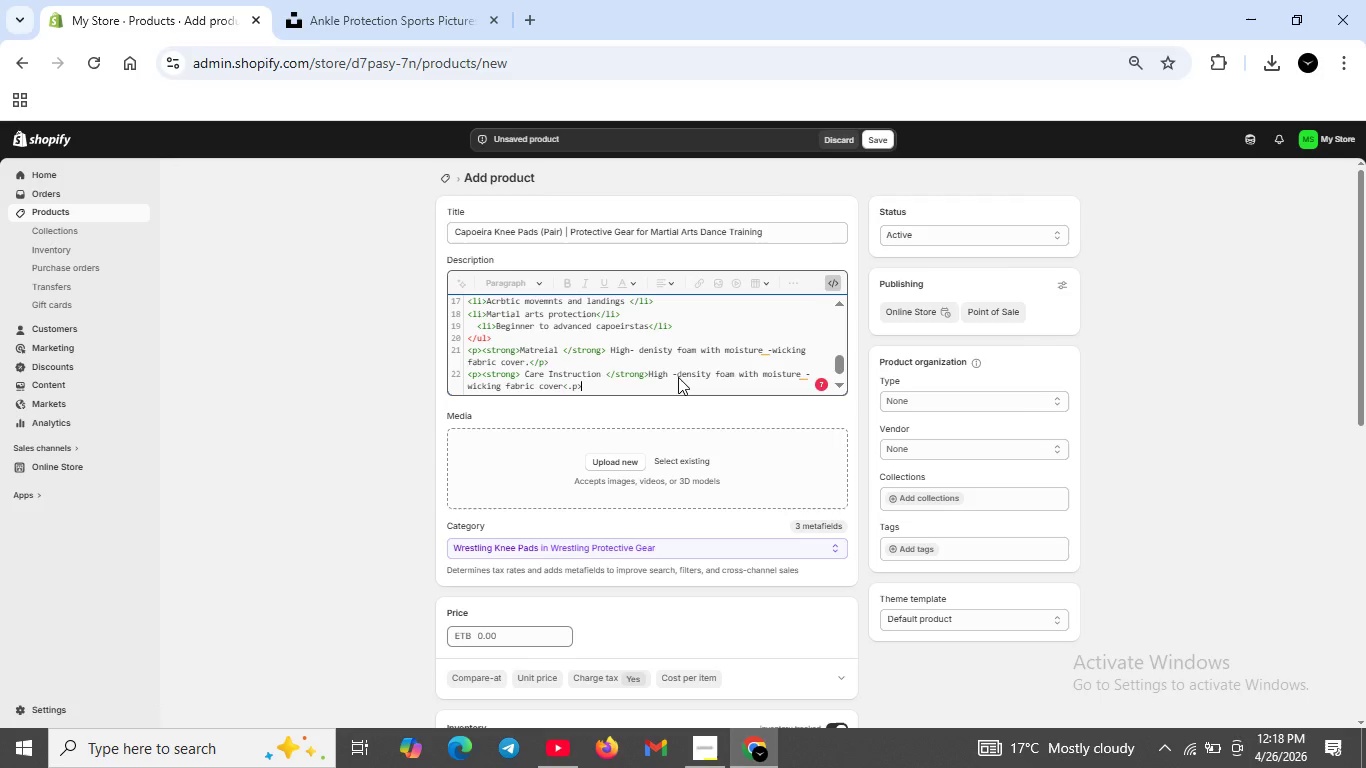 
left_click([804, 383])
 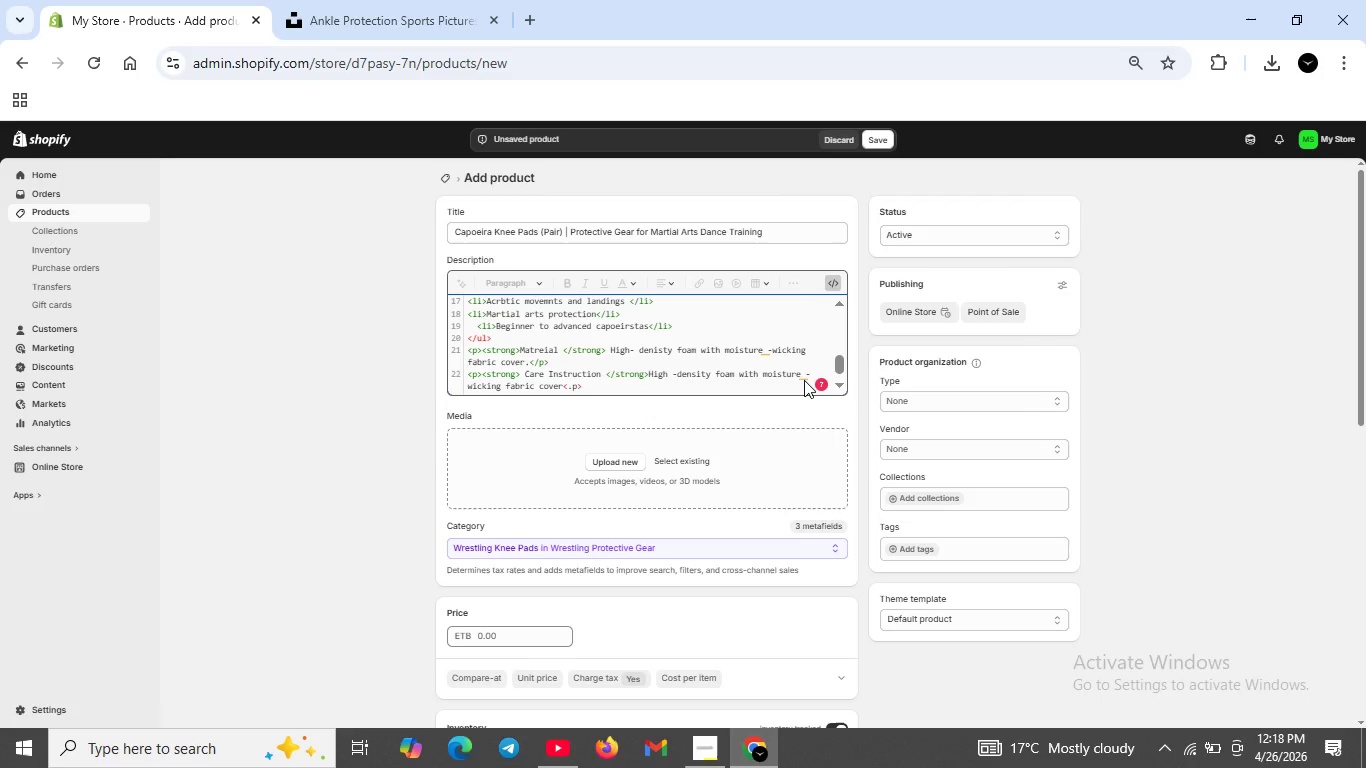 
left_click([804, 380])
 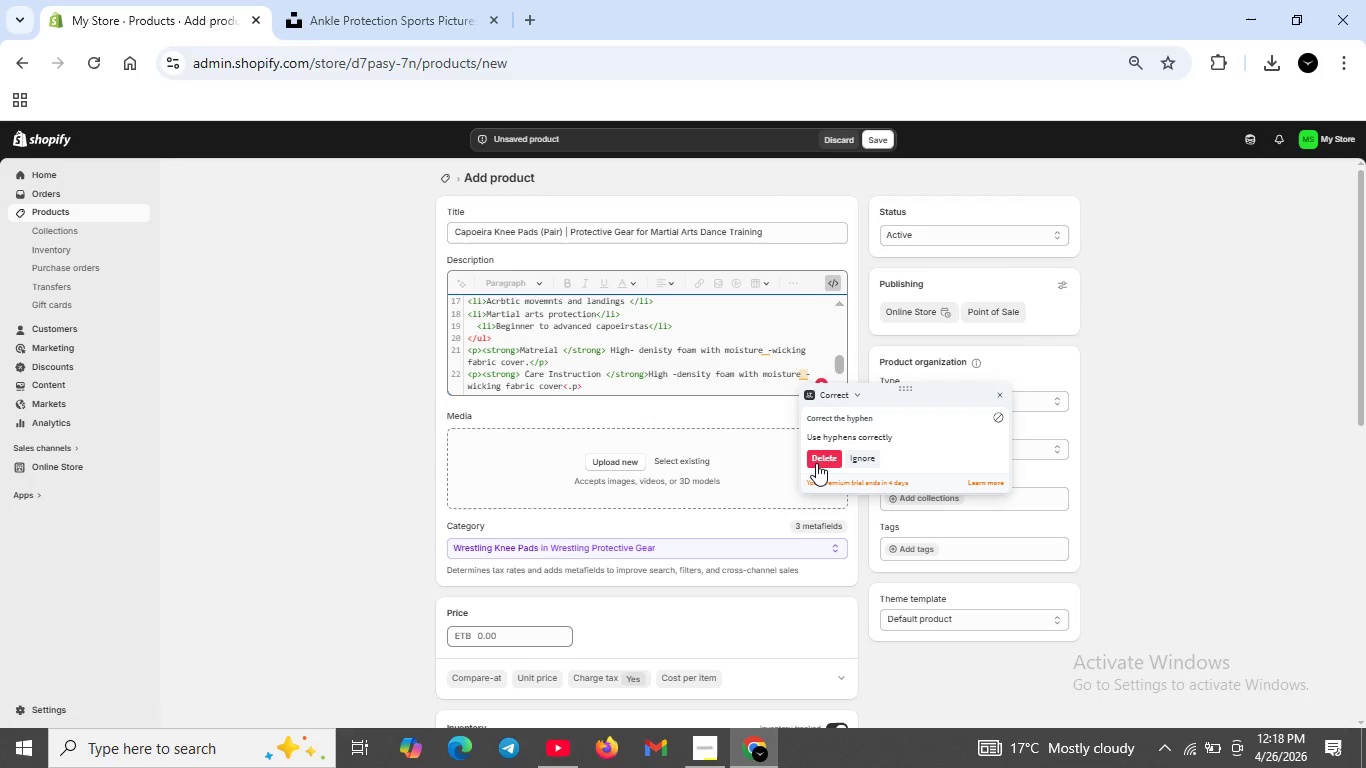 
left_click([816, 463])
 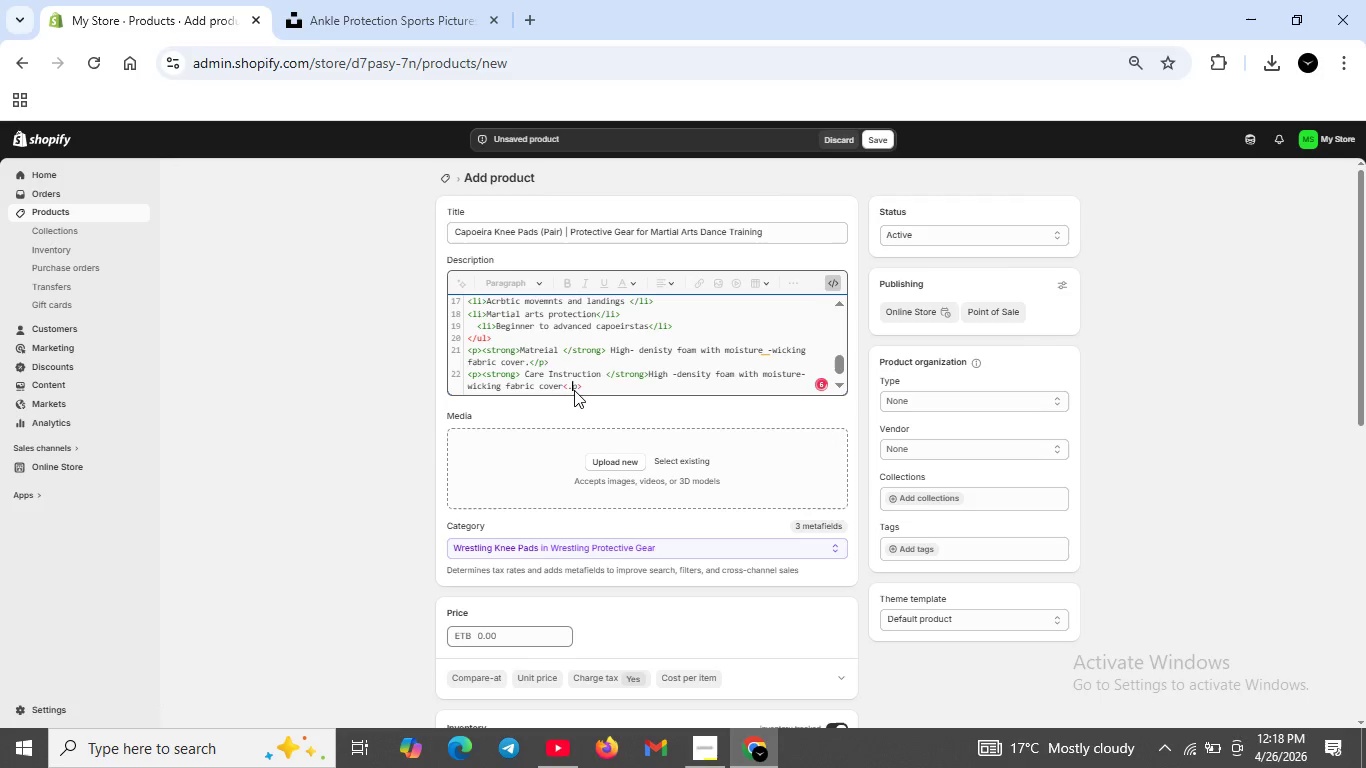 
key(Backspace)
 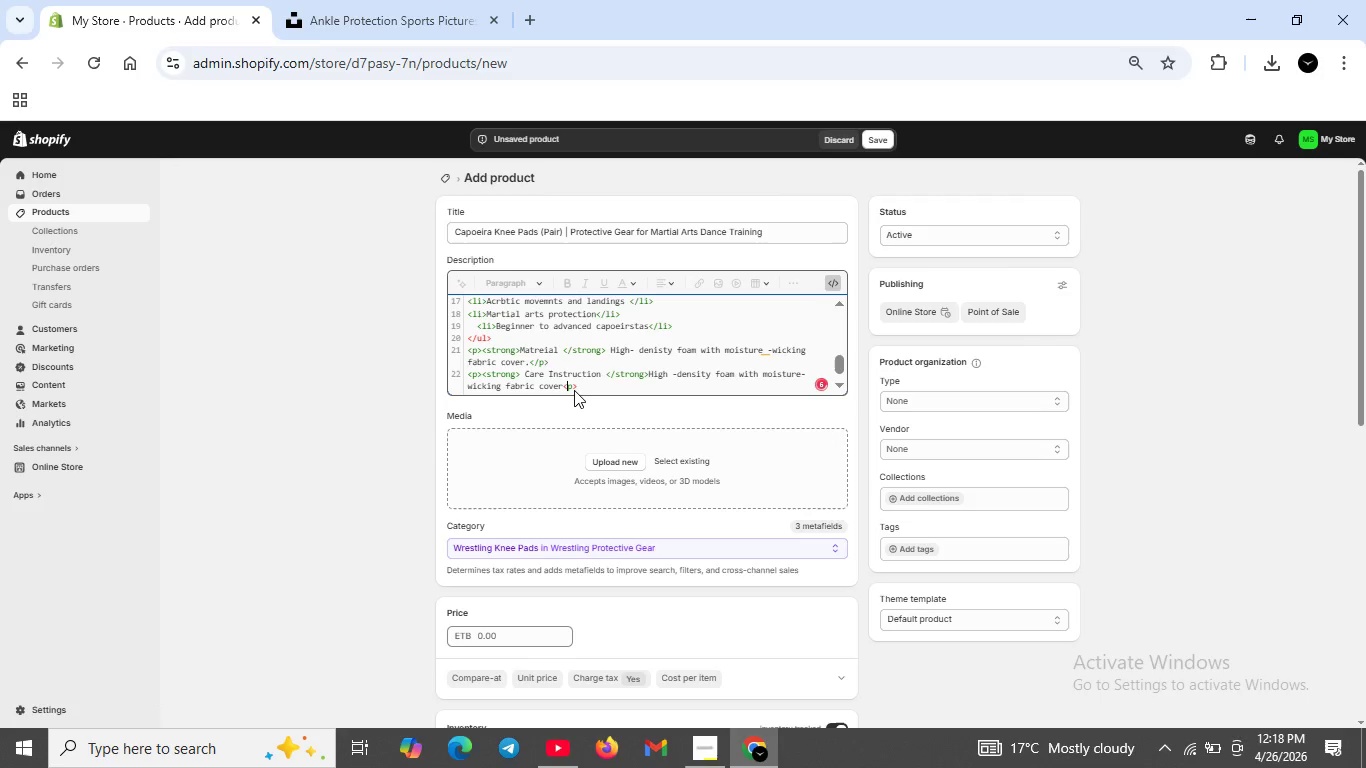 
key(Shift+Slash)
 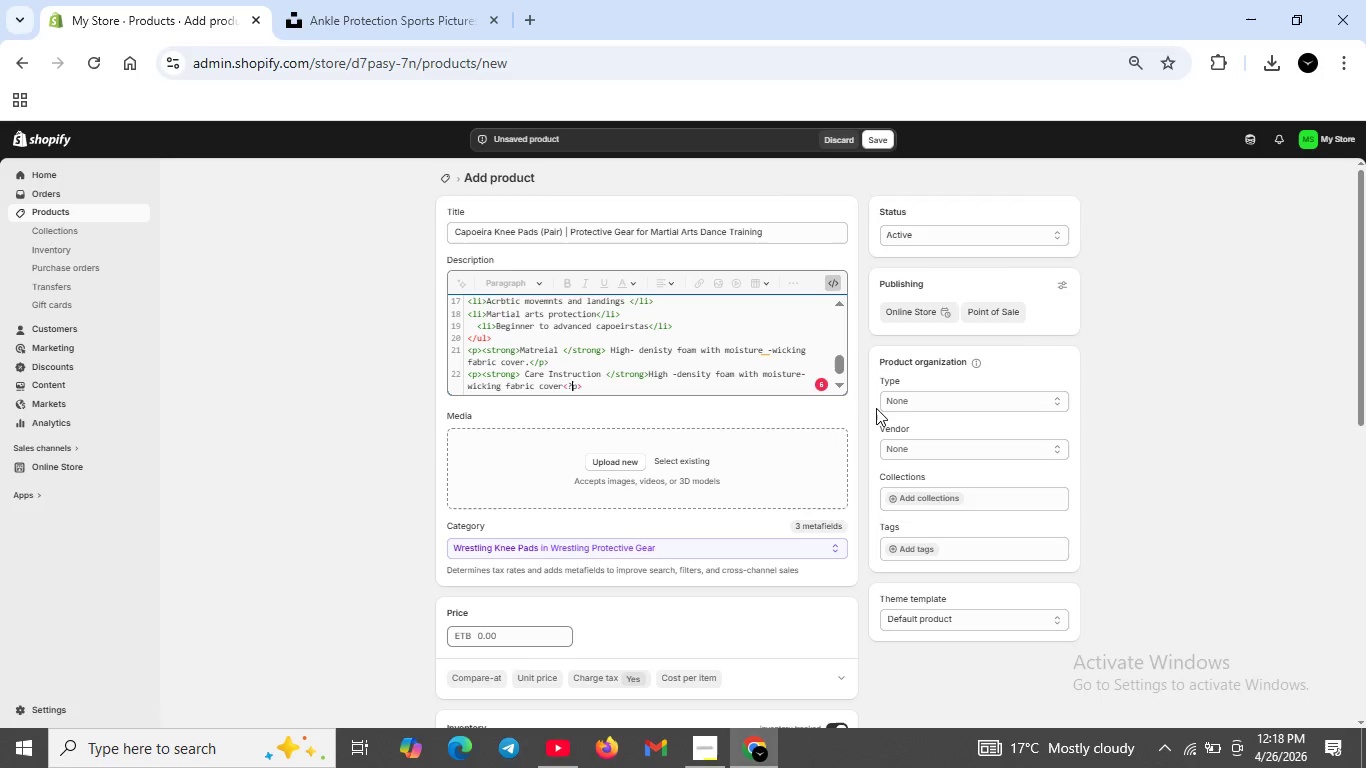 
key(Backspace)
 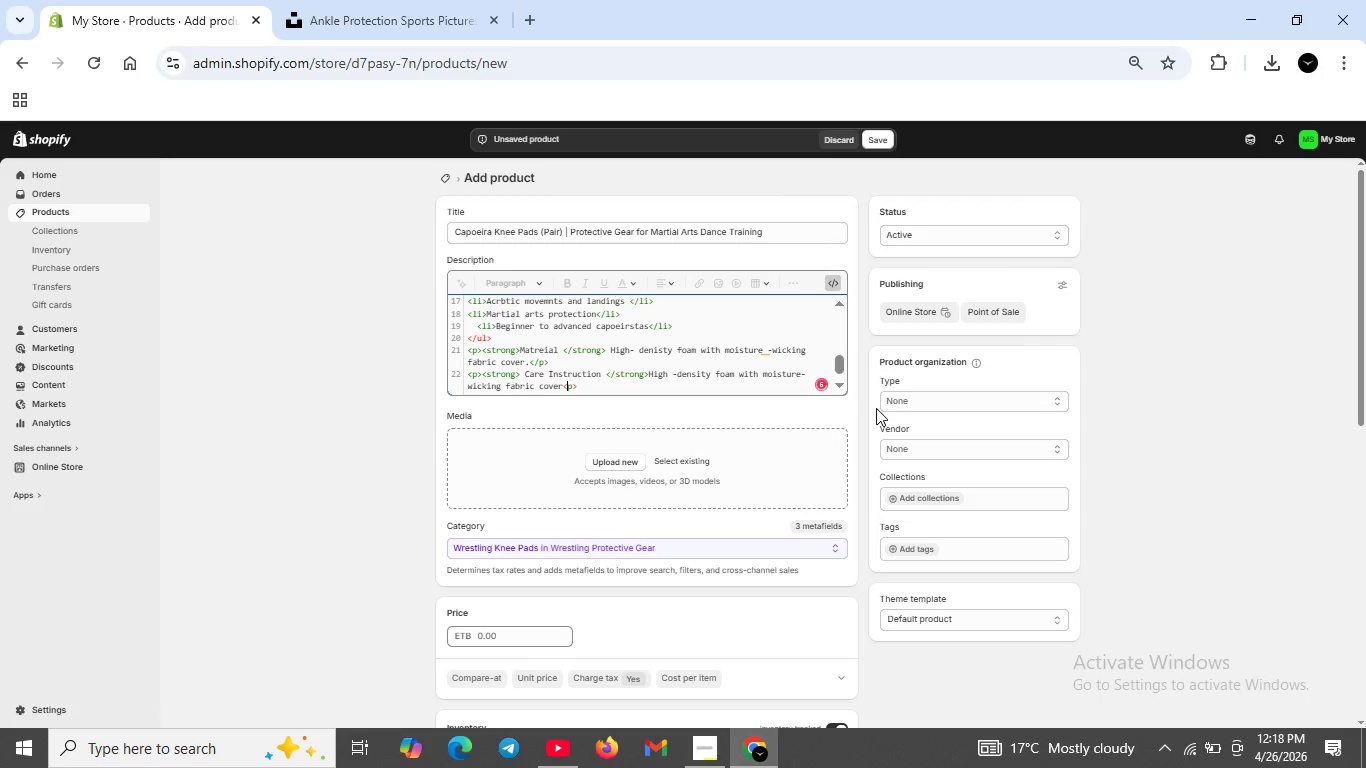 
key(Shift+ShiftRight)
 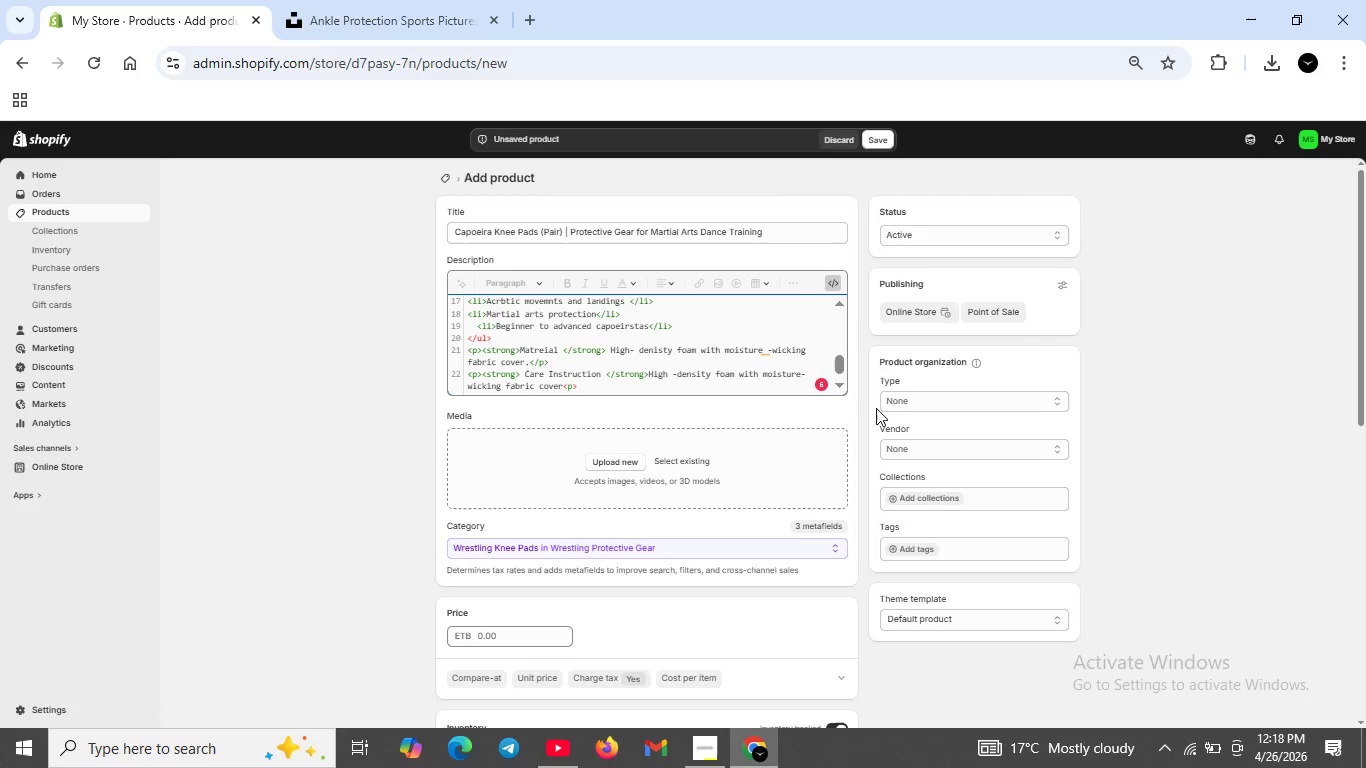 
key(Shift+Slash)
 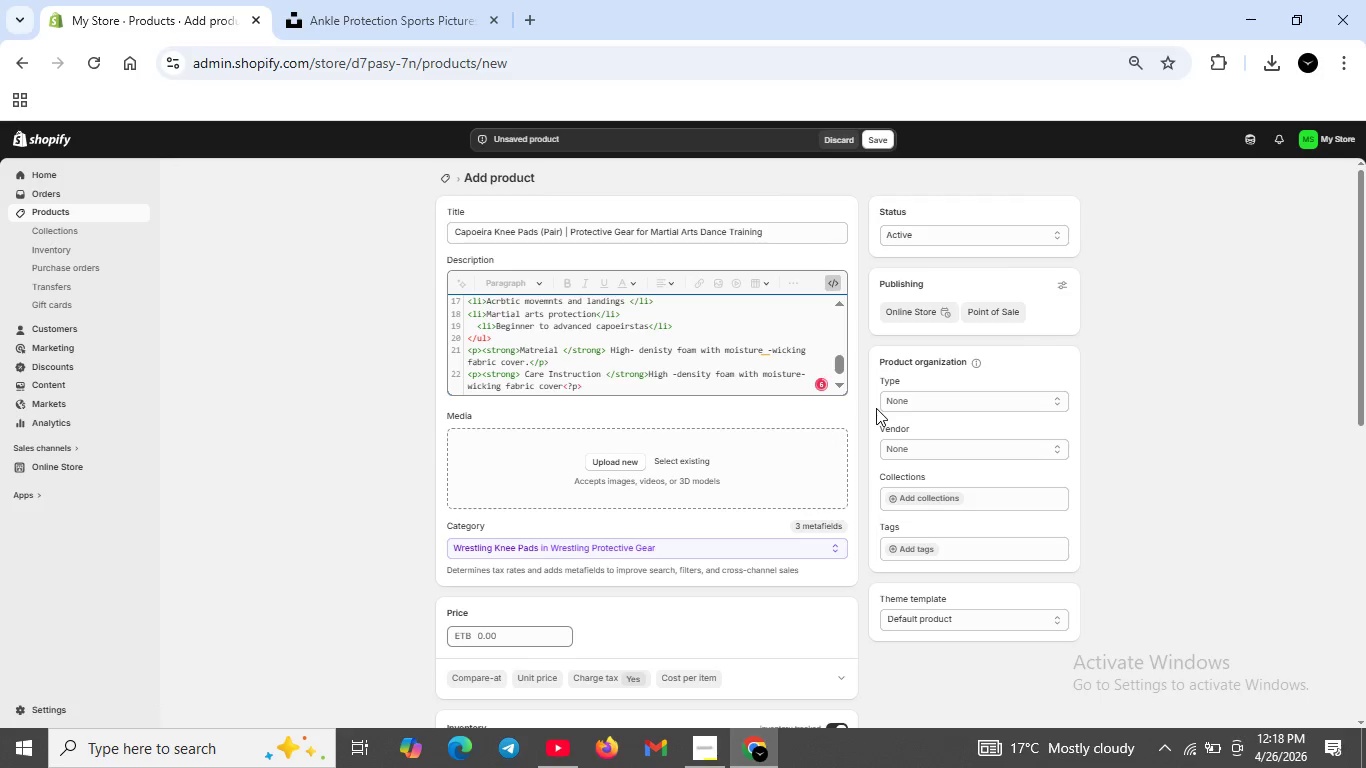 
key(Backspace)
 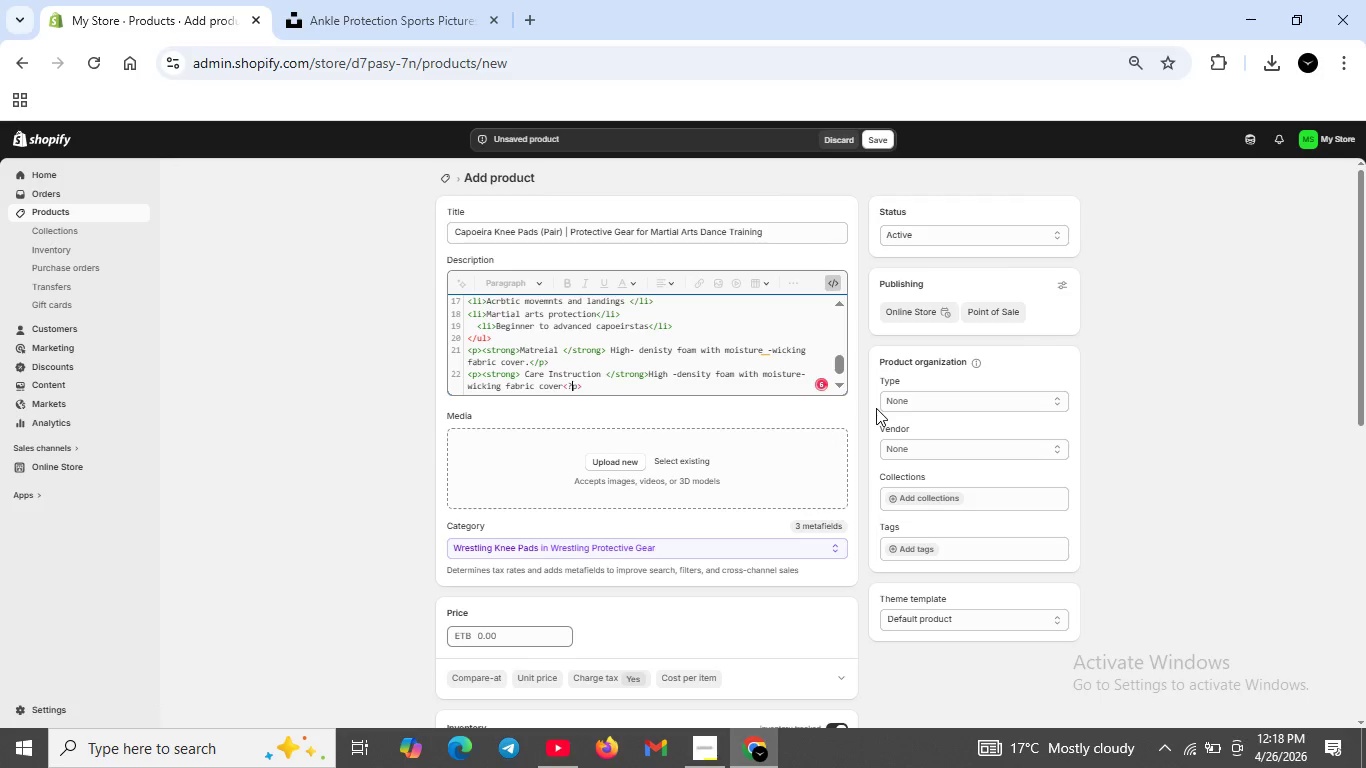 
hold_key(key=ShiftRight, duration=1.53)
 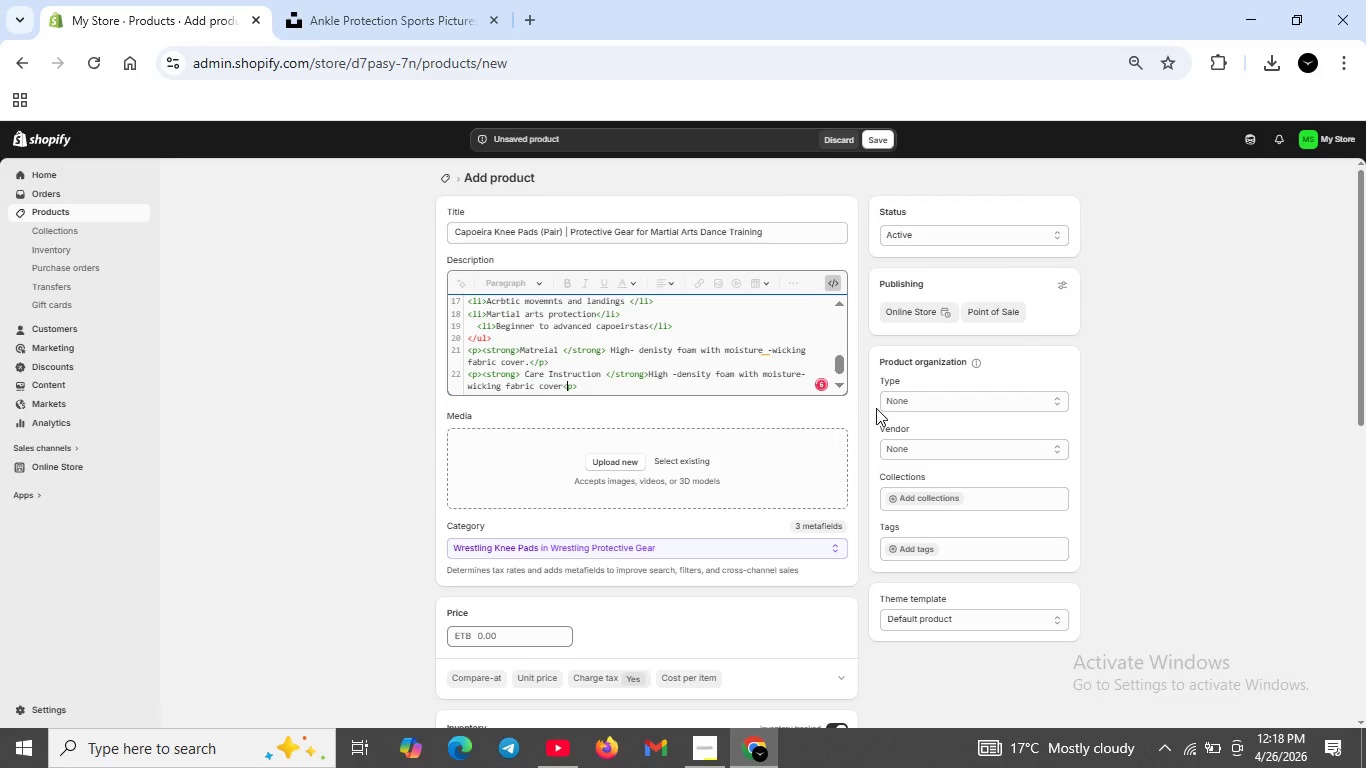 
key(Shift+ShiftRight)
 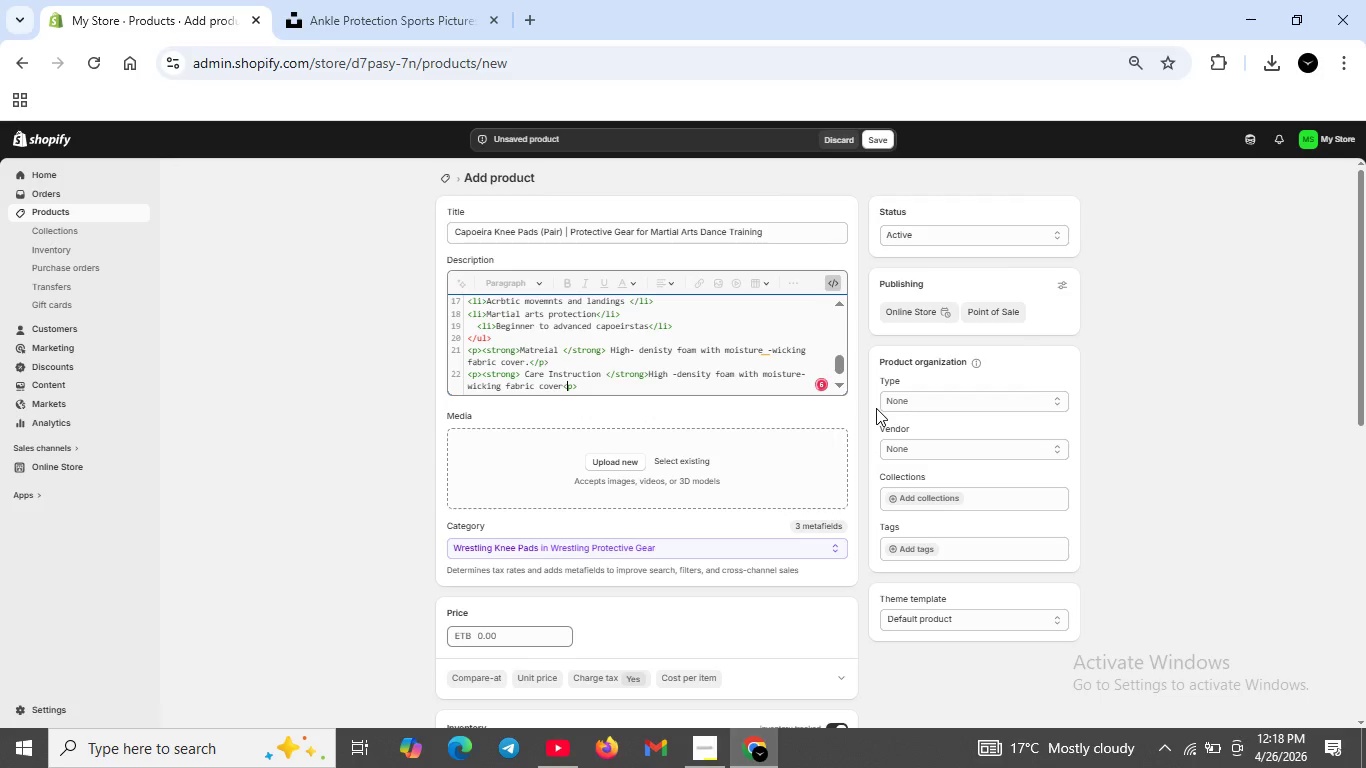 
key(Shift+ShiftRight)
 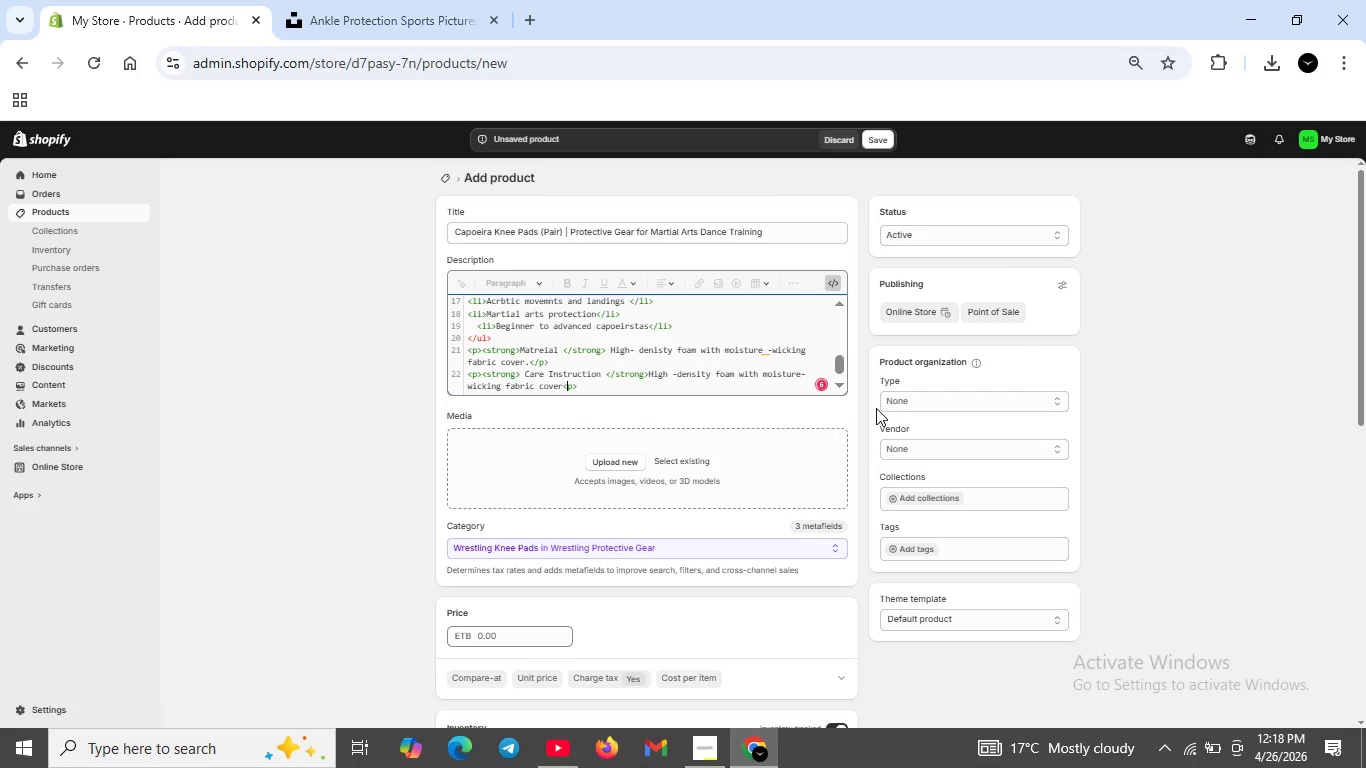 
key(Shift+ShiftRight)
 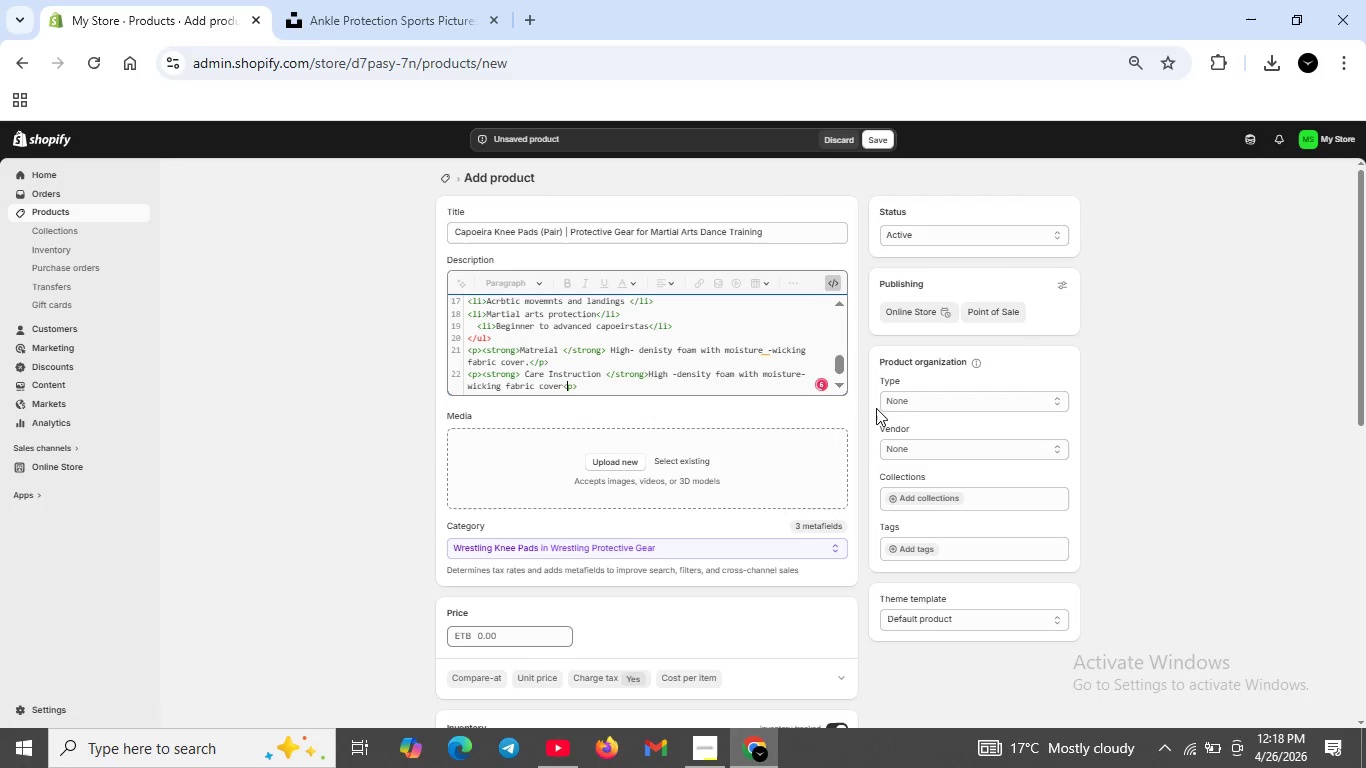 
key(Shift+ShiftRight)
 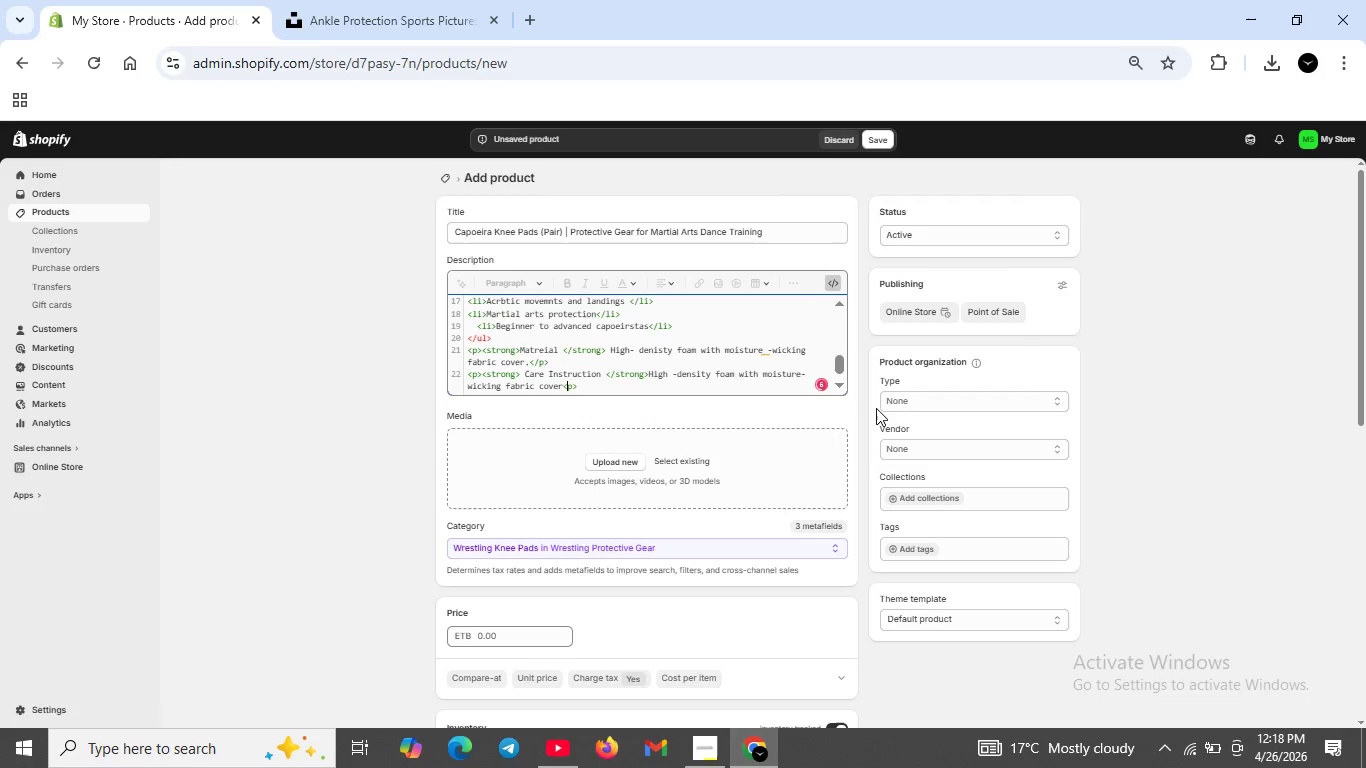 
key(Shift+ShiftRight)
 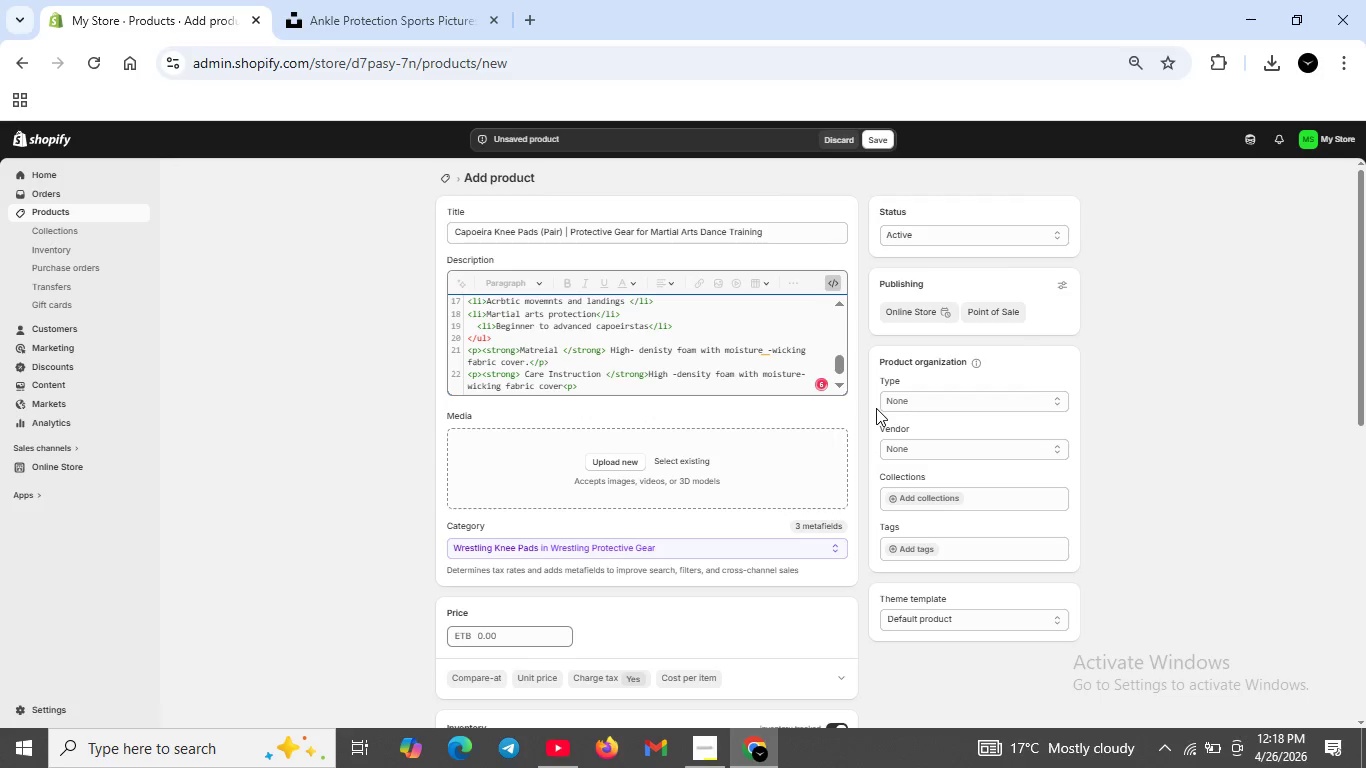 
key(Slash)
 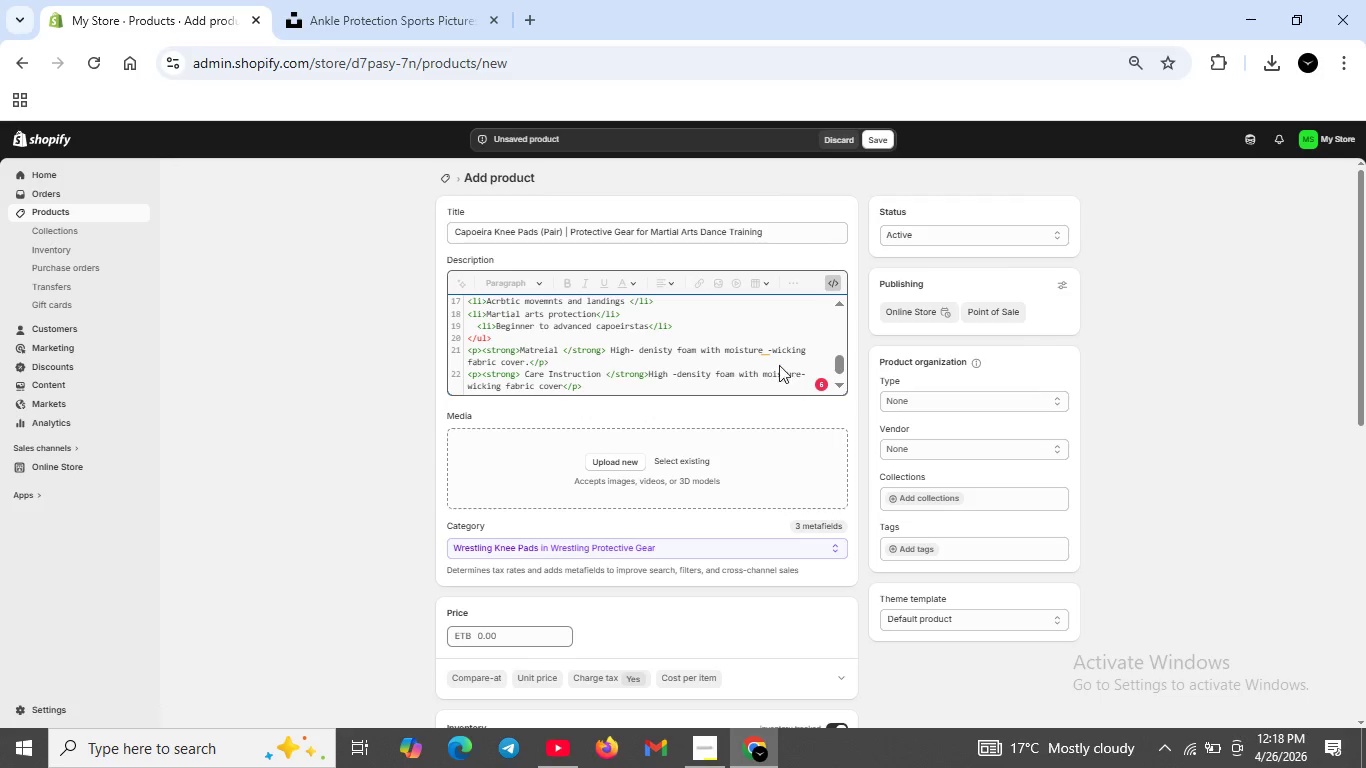 
left_click([771, 352])
 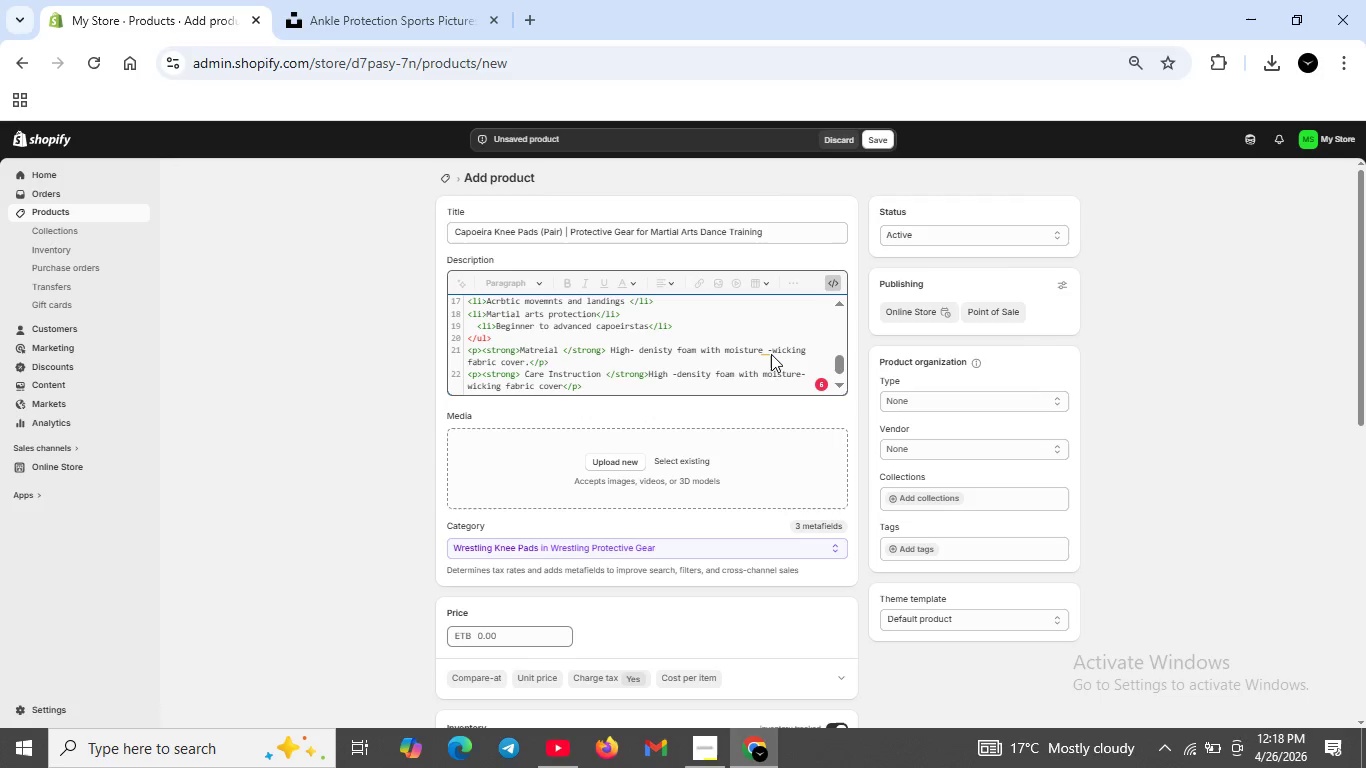 
left_click([768, 354])
 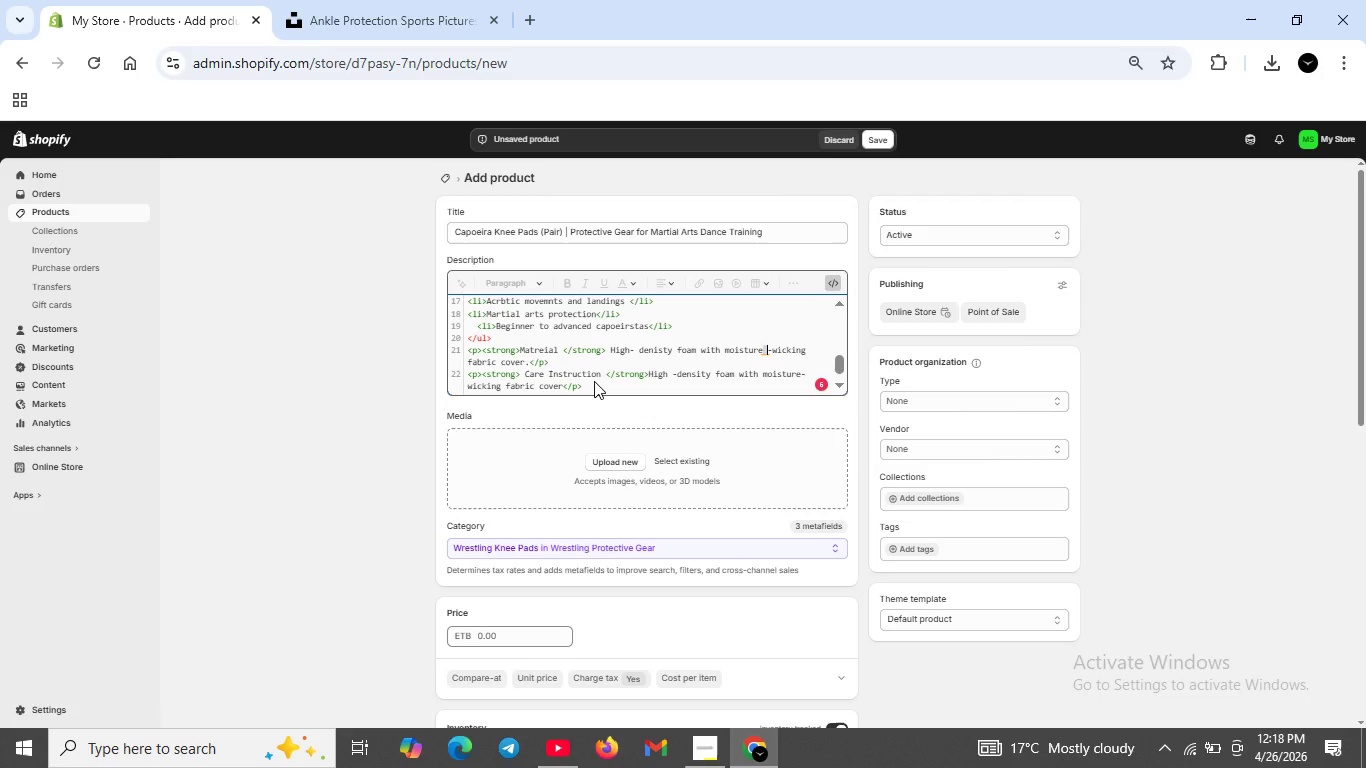 
left_click([596, 381])
 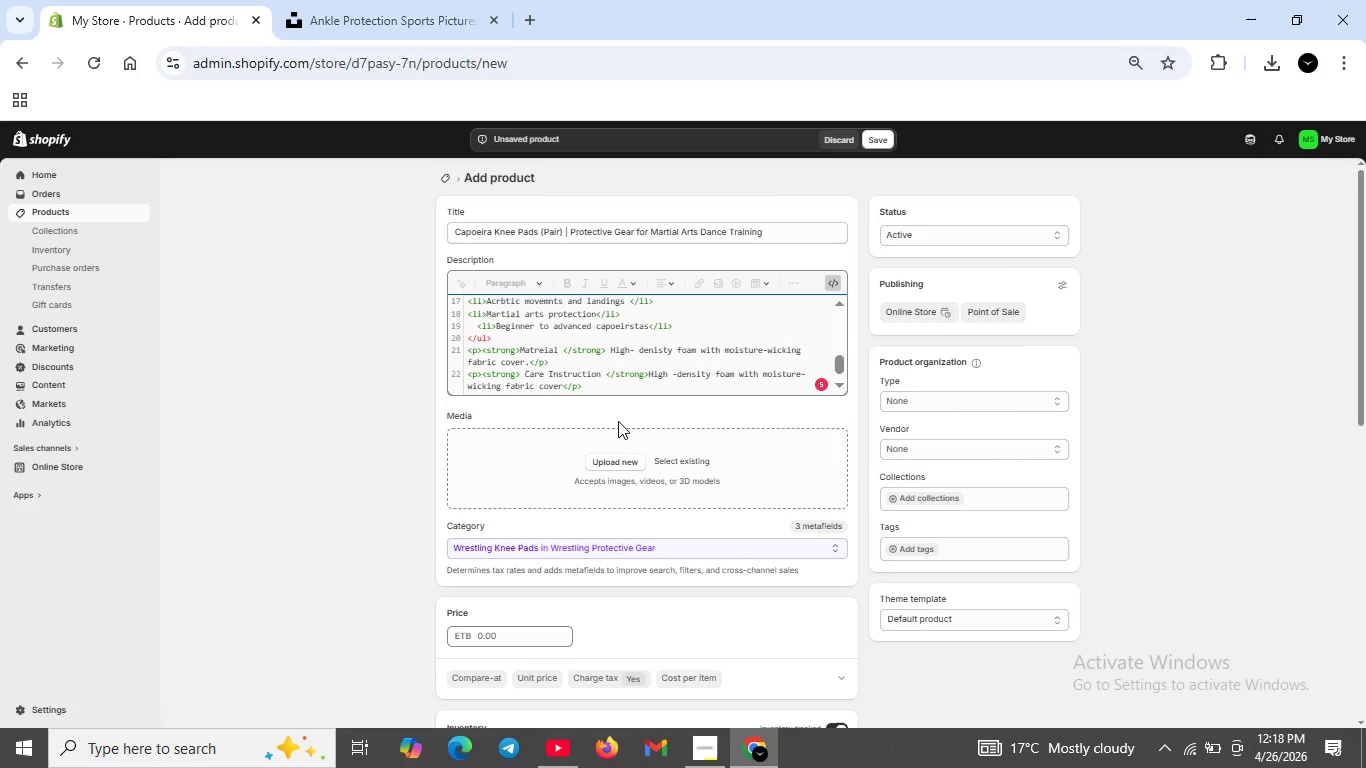 
key(Shift+ShiftRight)
 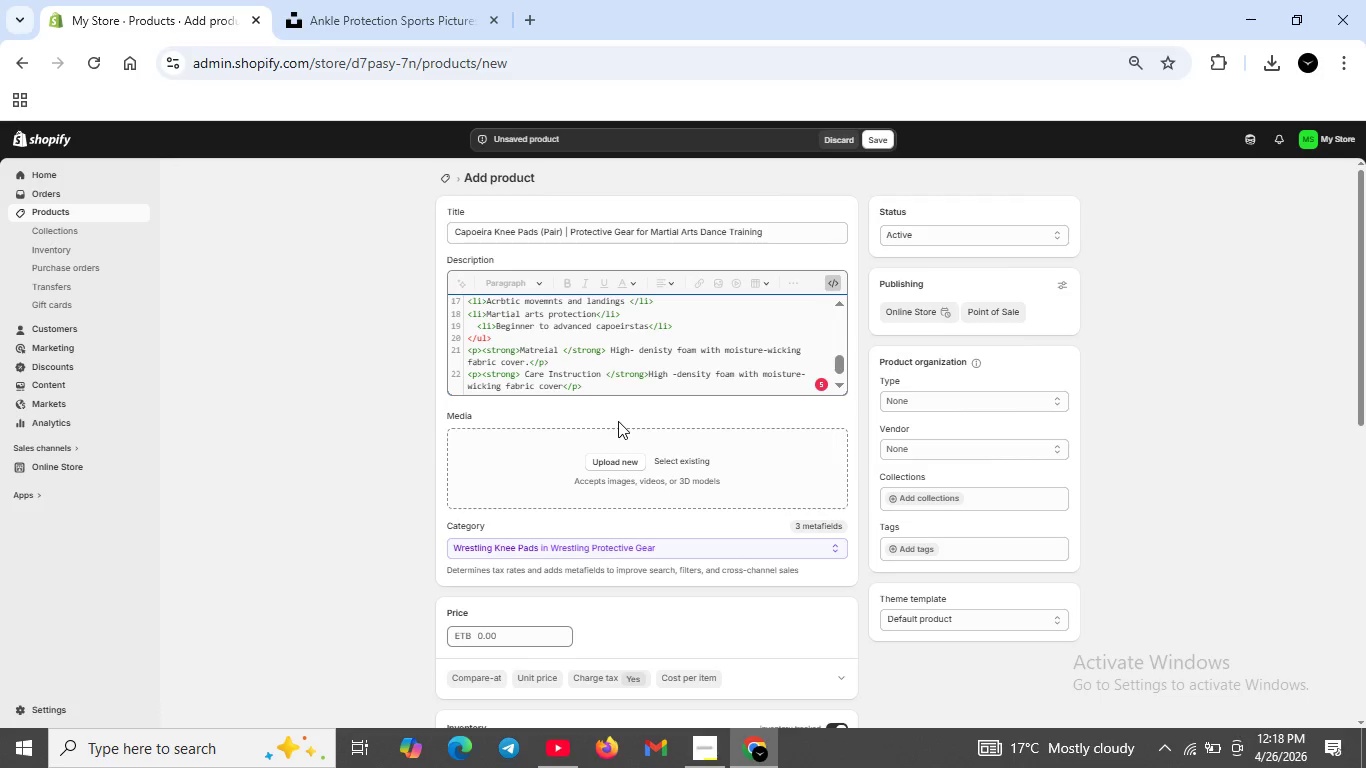 
key(Shift+Enter)
 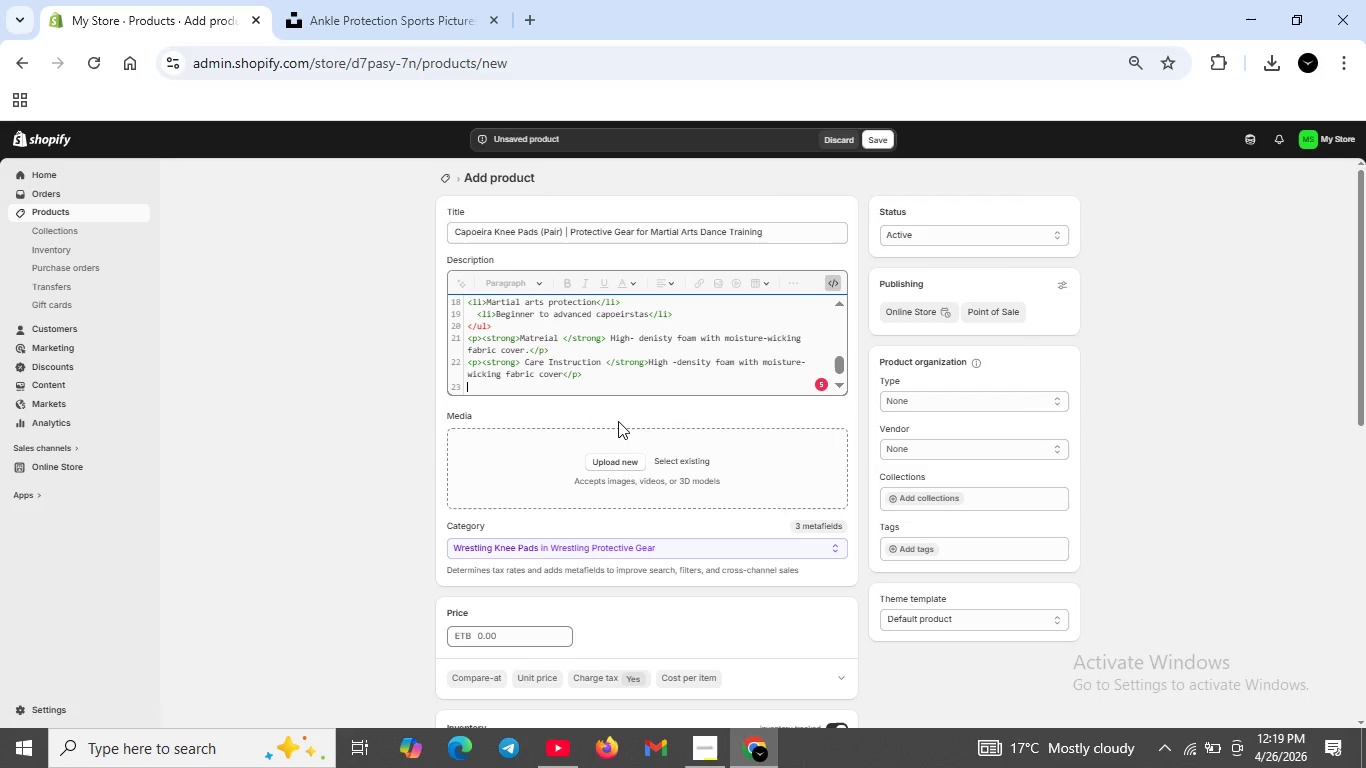 
type(<p><strong>)
 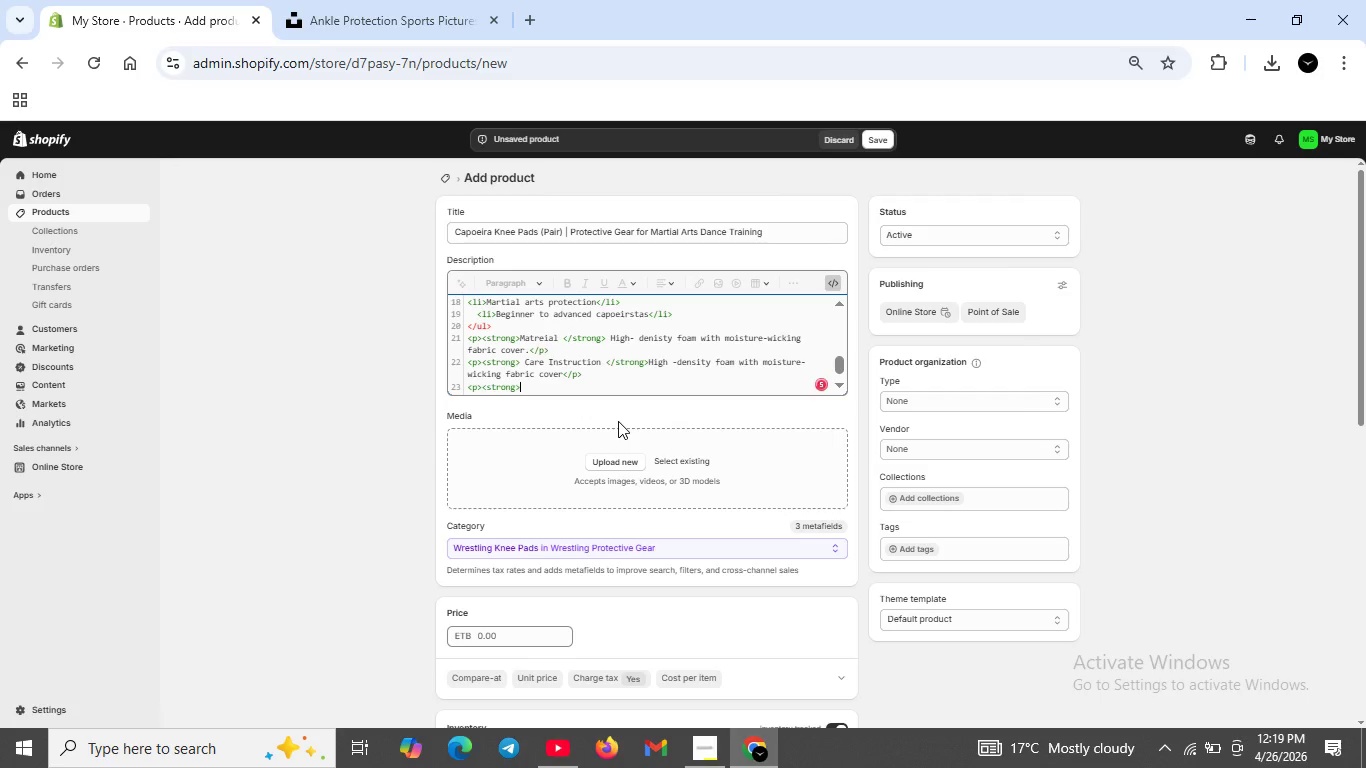 
left_click([699, 763])